 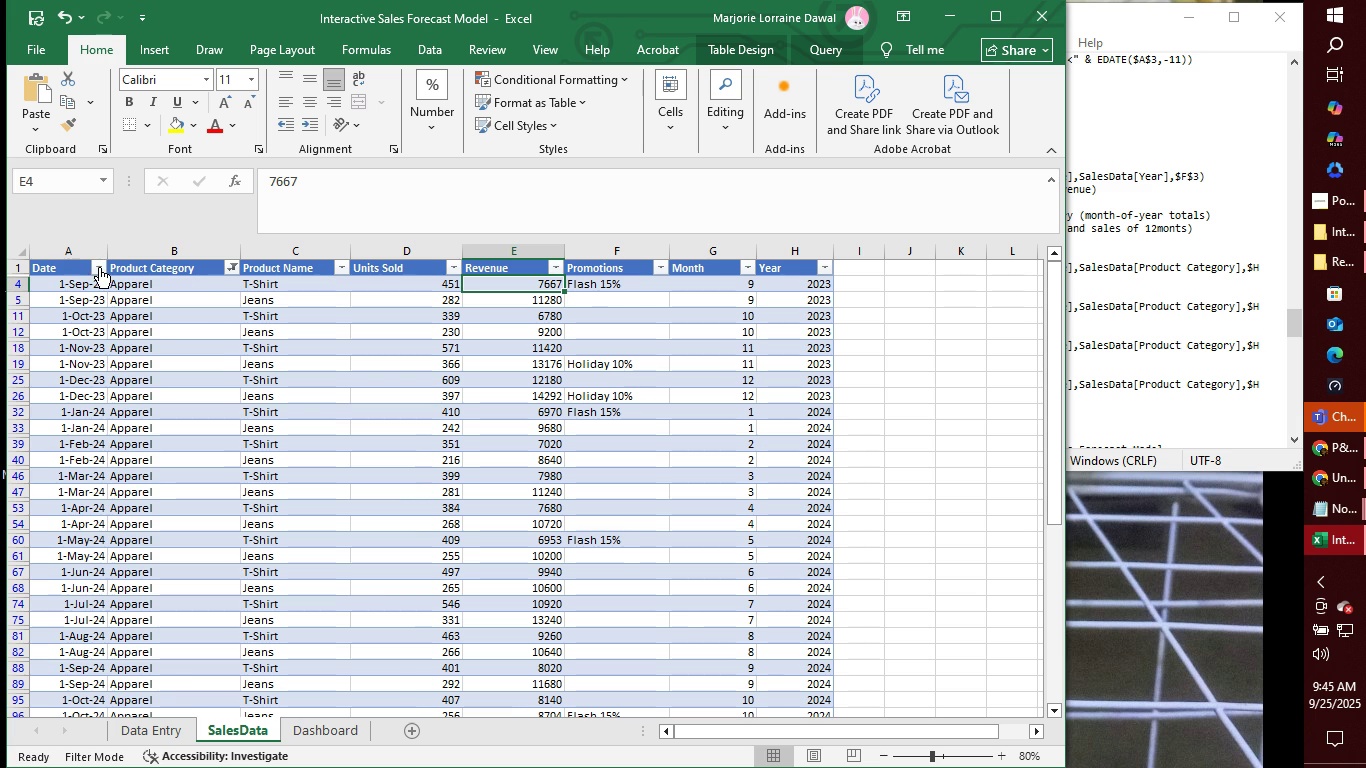 
left_click([99, 267])
 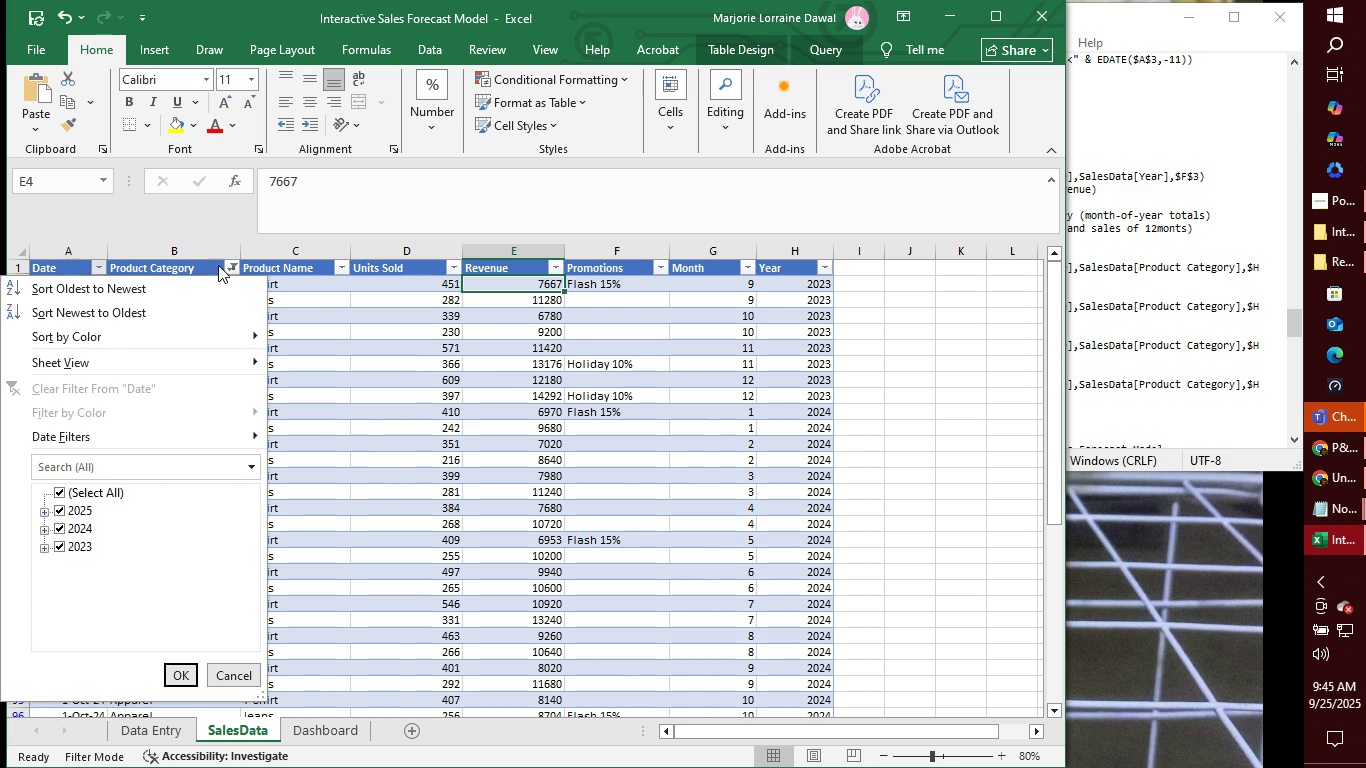 
left_click([229, 265])
 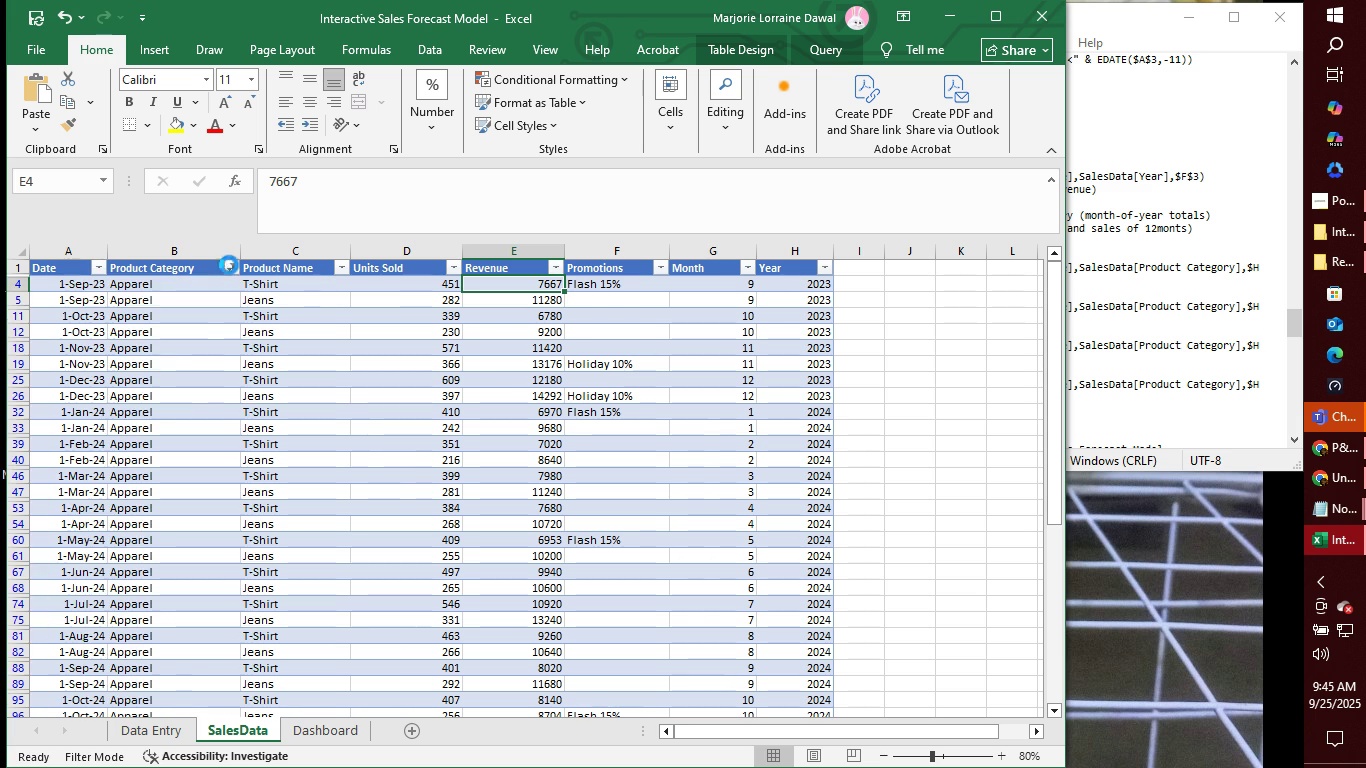 
left_click([229, 265])
 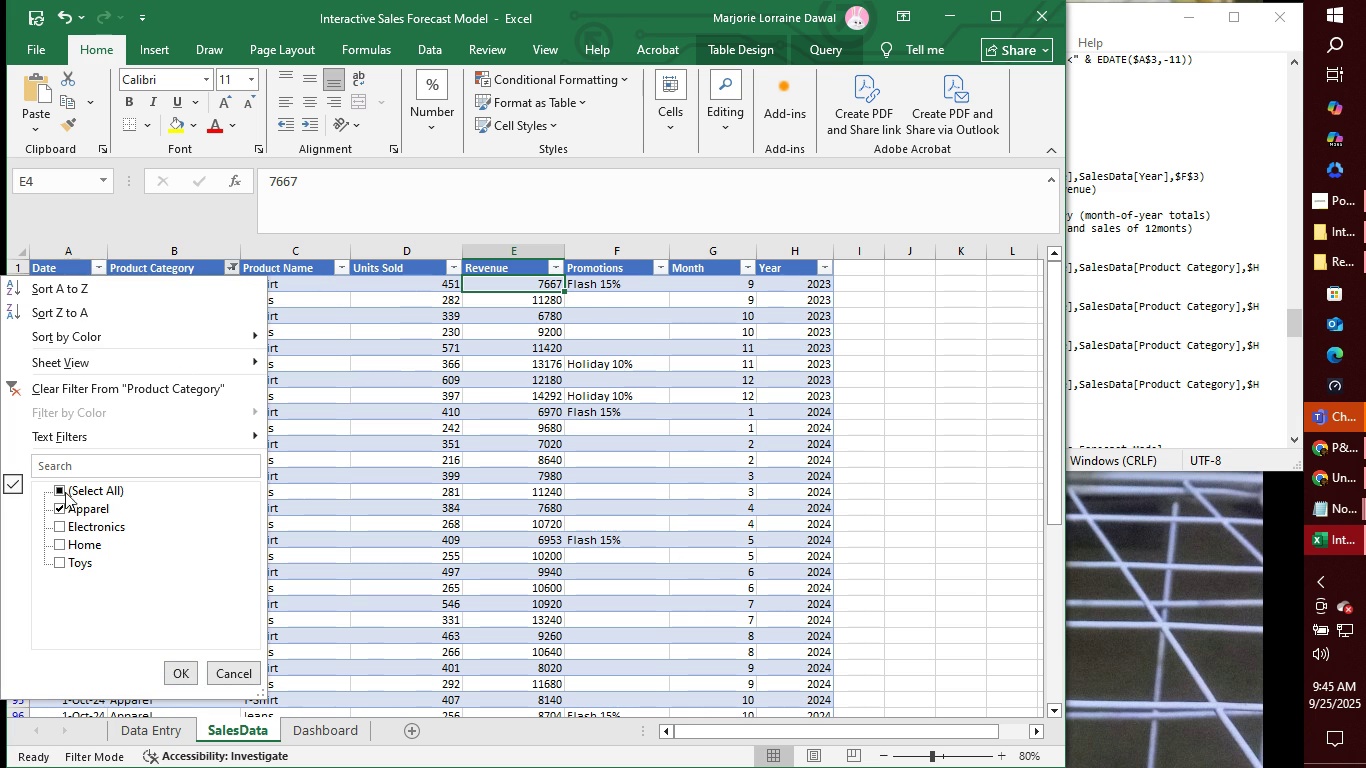 
left_click([58, 489])
 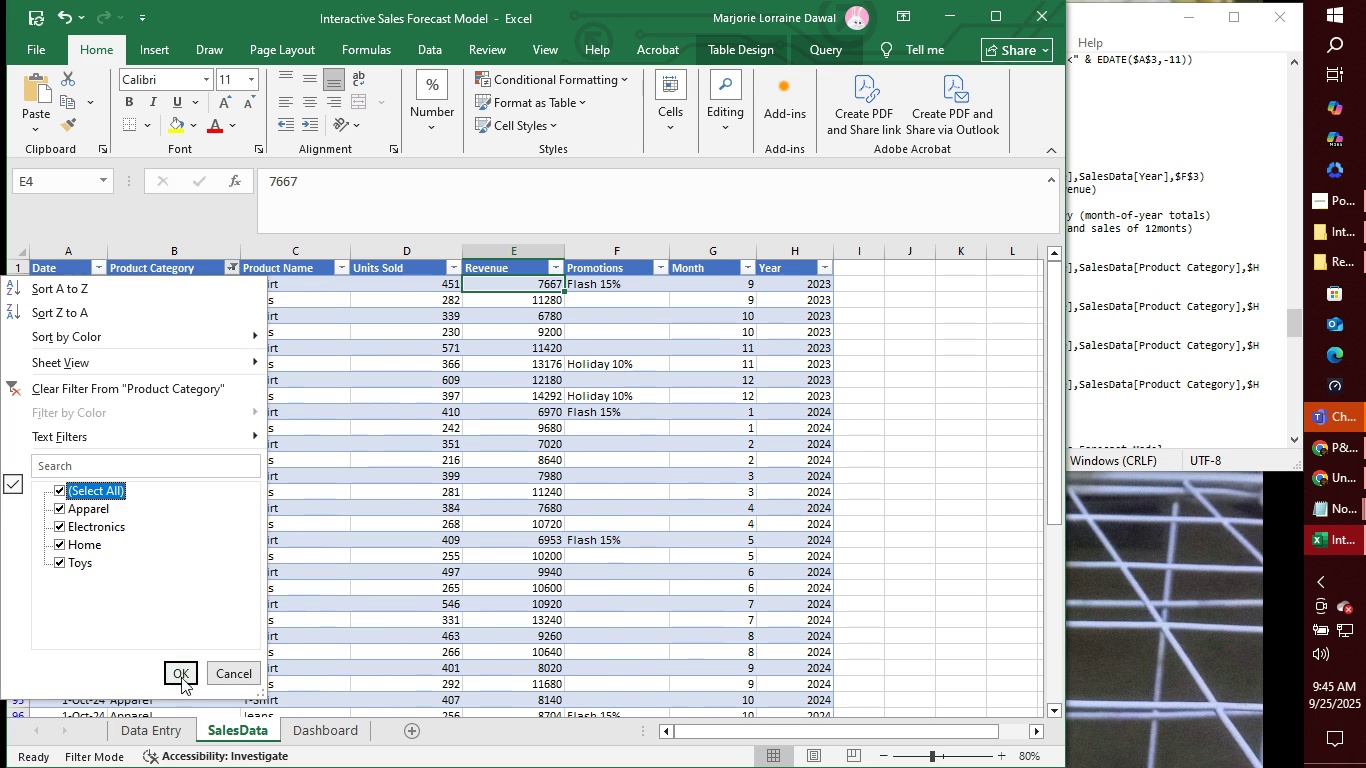 
left_click([181, 671])
 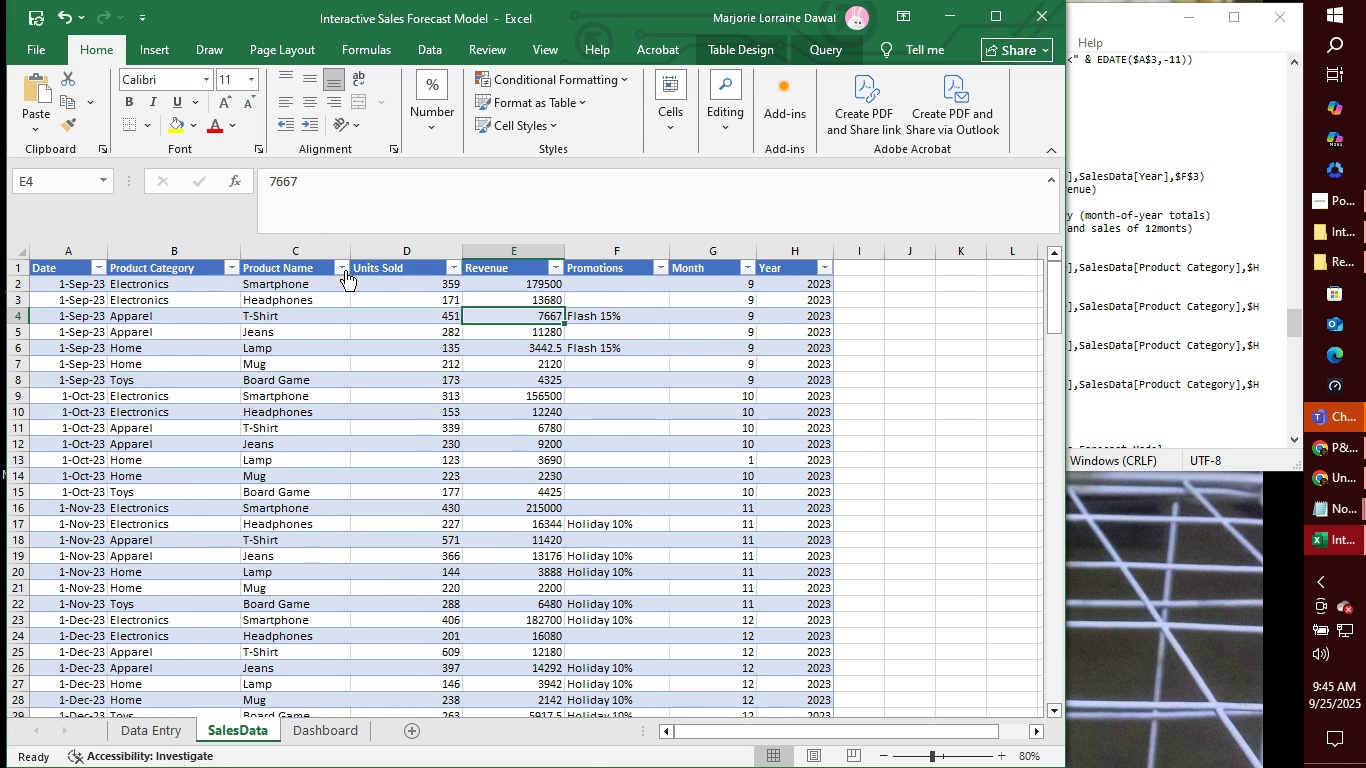 
left_click([345, 269])
 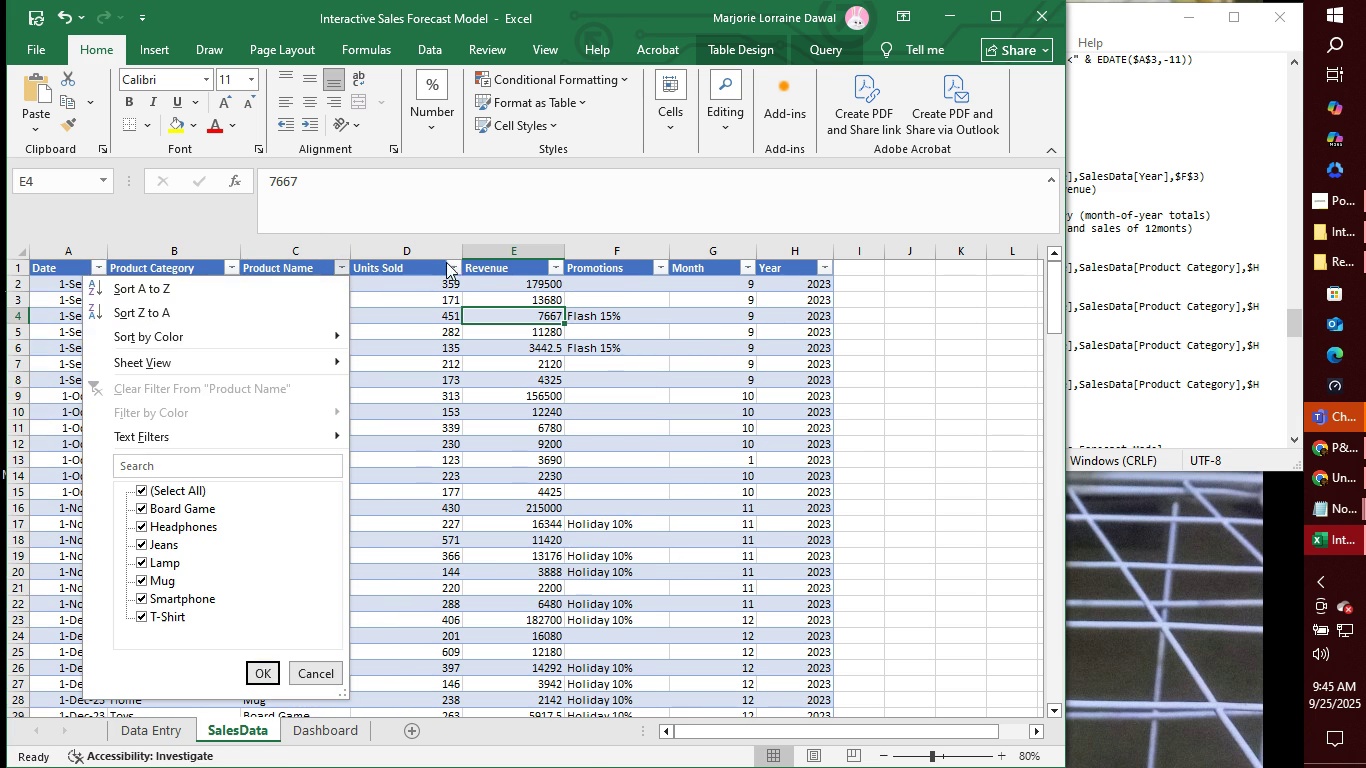 
left_click([454, 272])
 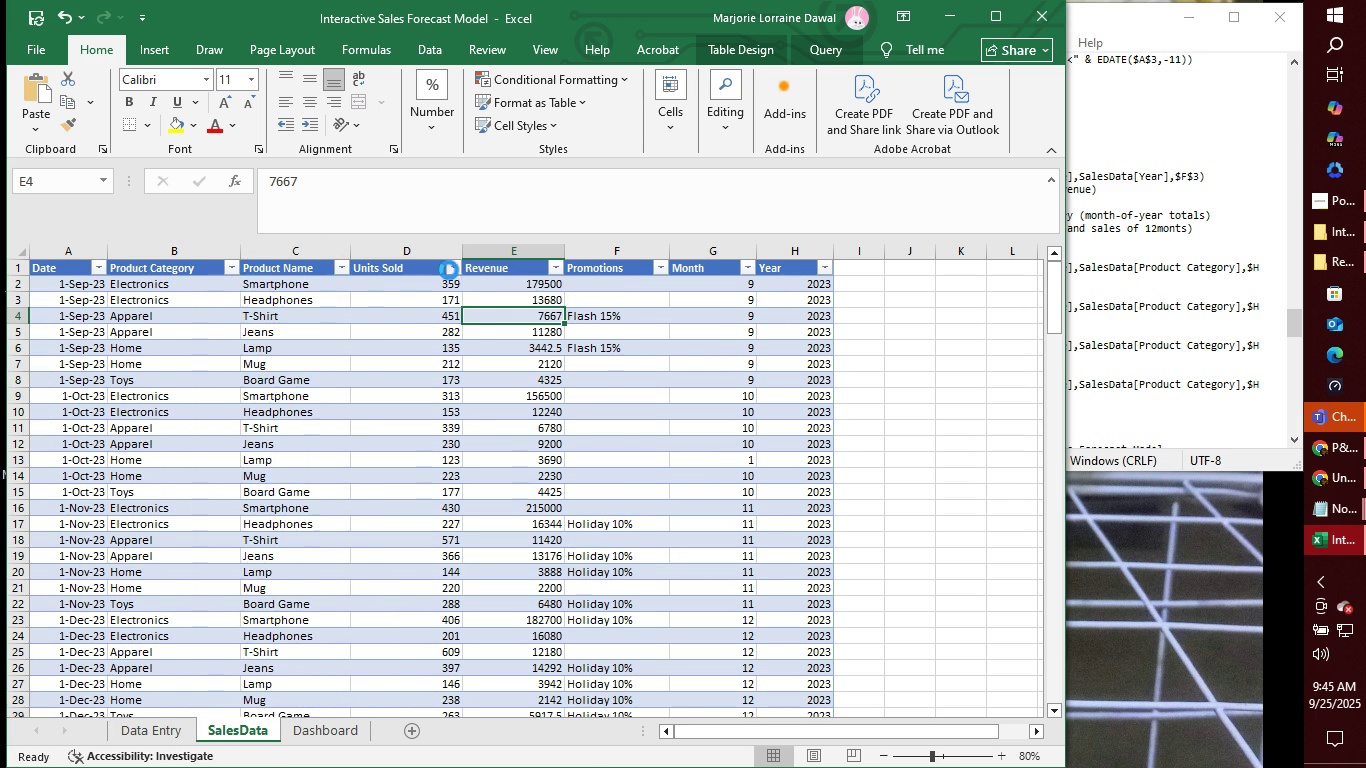 
left_click([449, 270])
 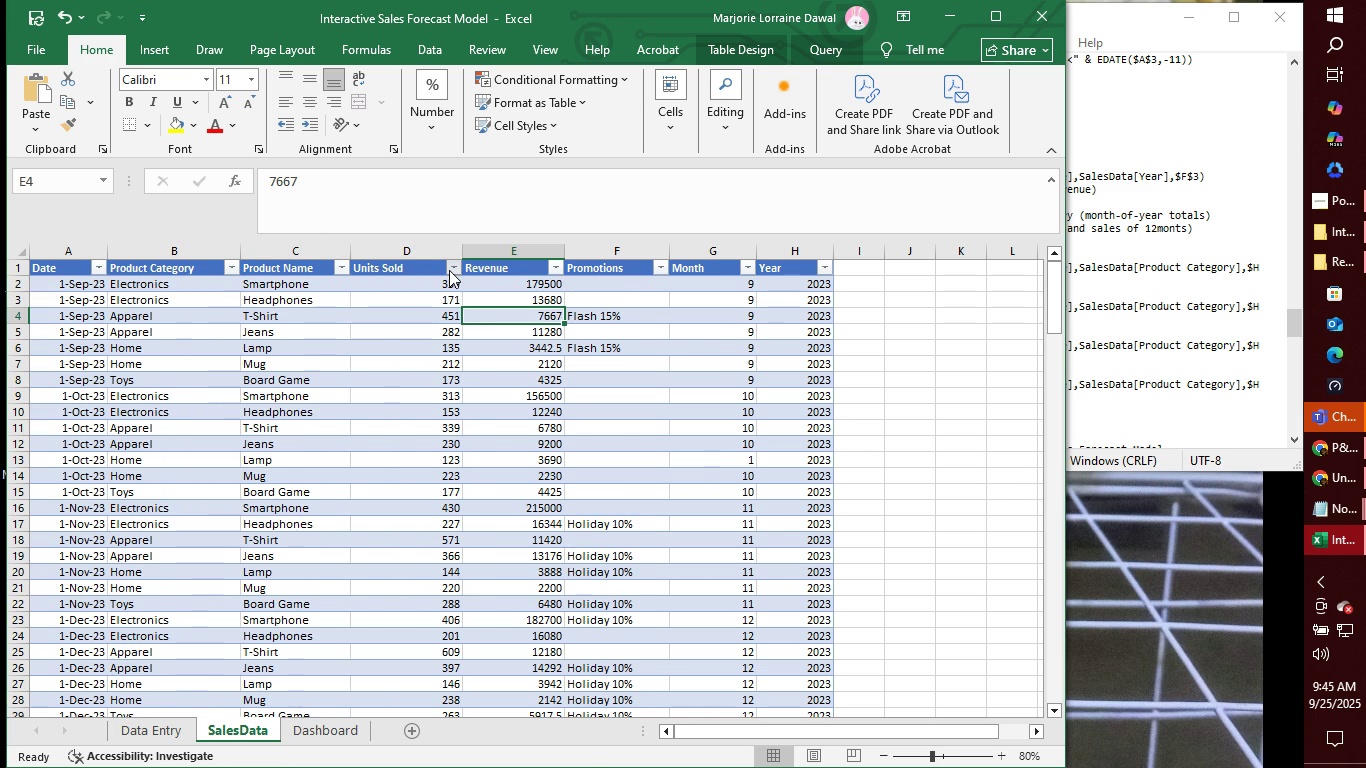 
left_click([449, 270])
 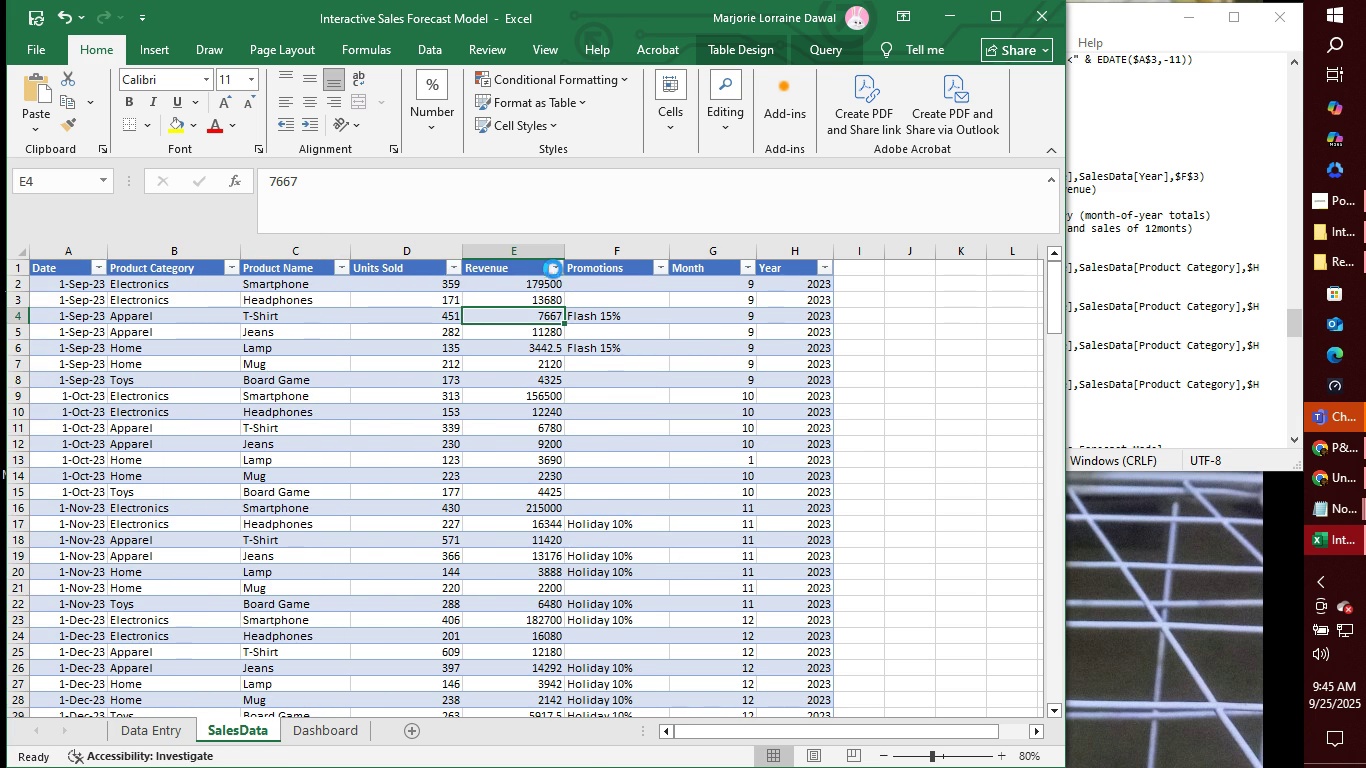 
left_click([553, 269])
 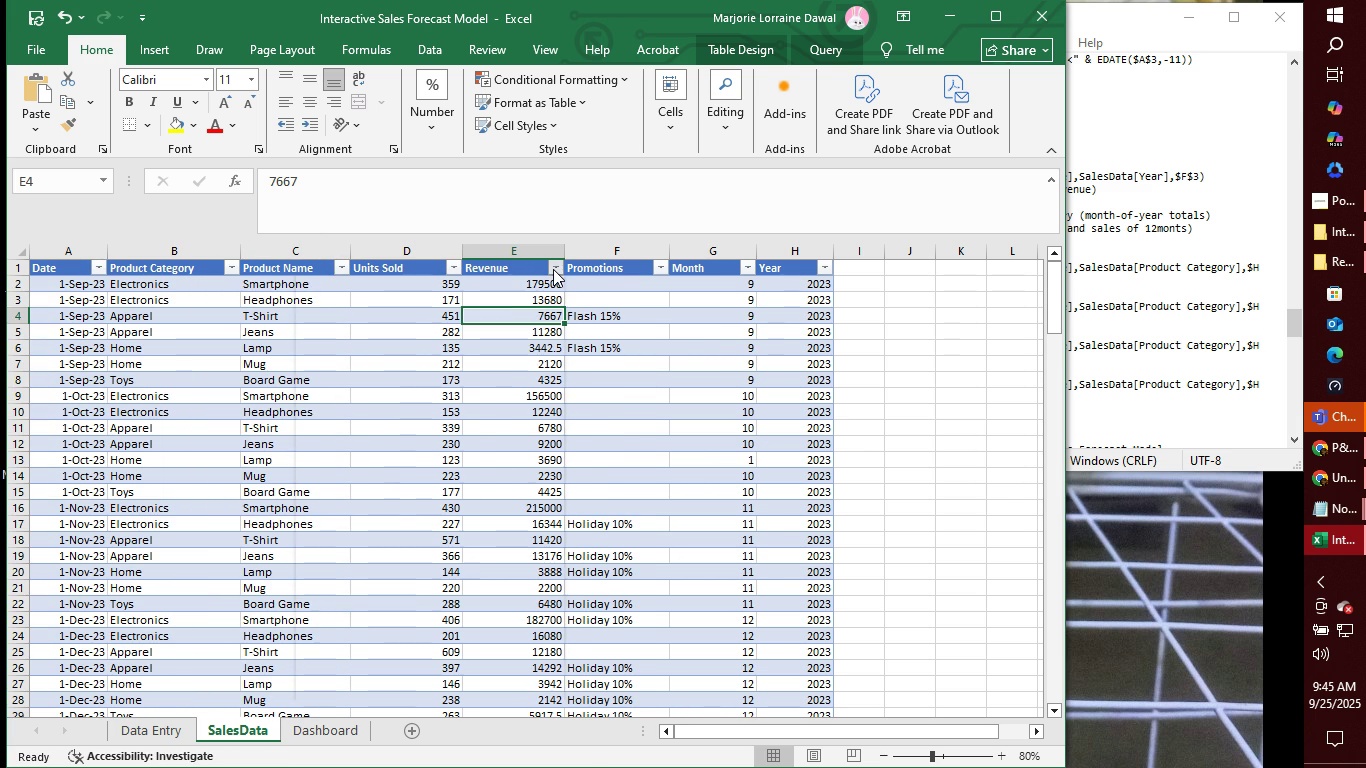 
left_click([553, 269])
 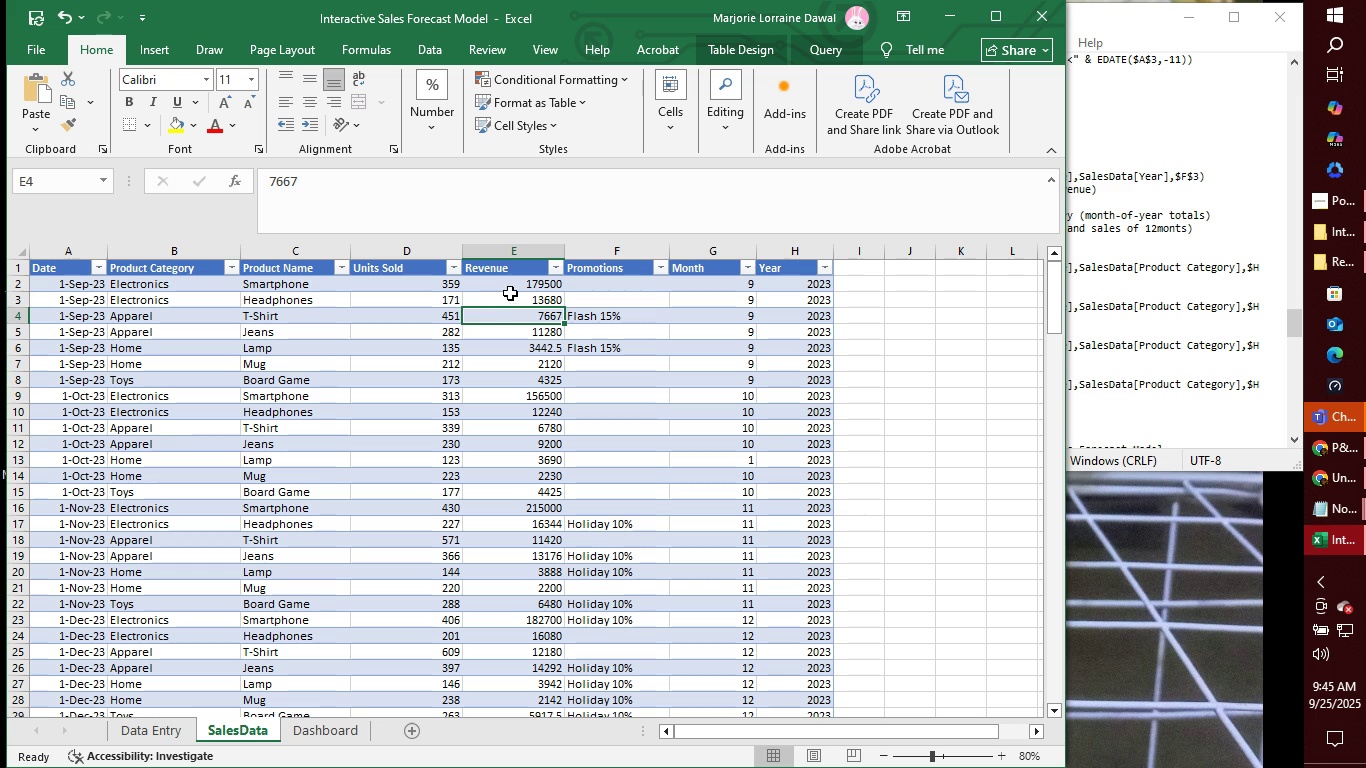 
left_click([510, 292])
 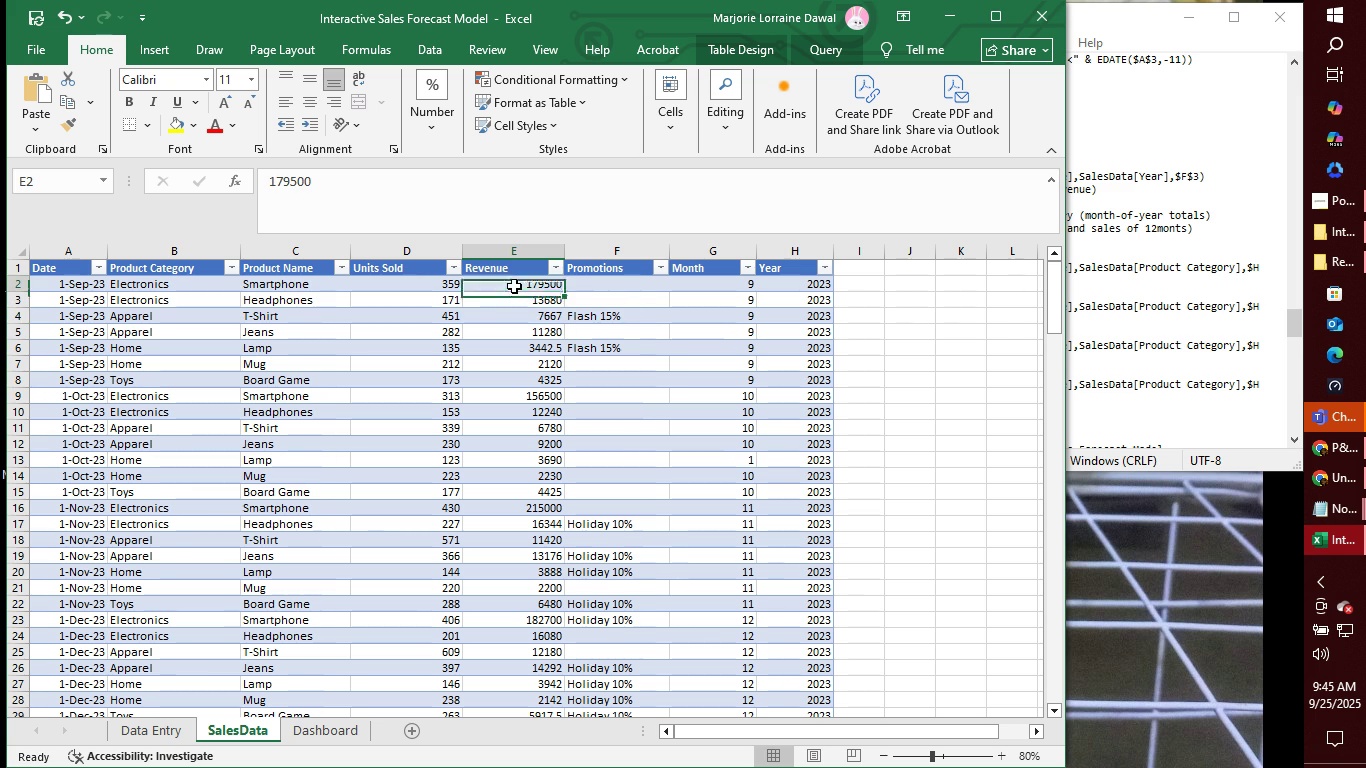 
left_click([514, 286])
 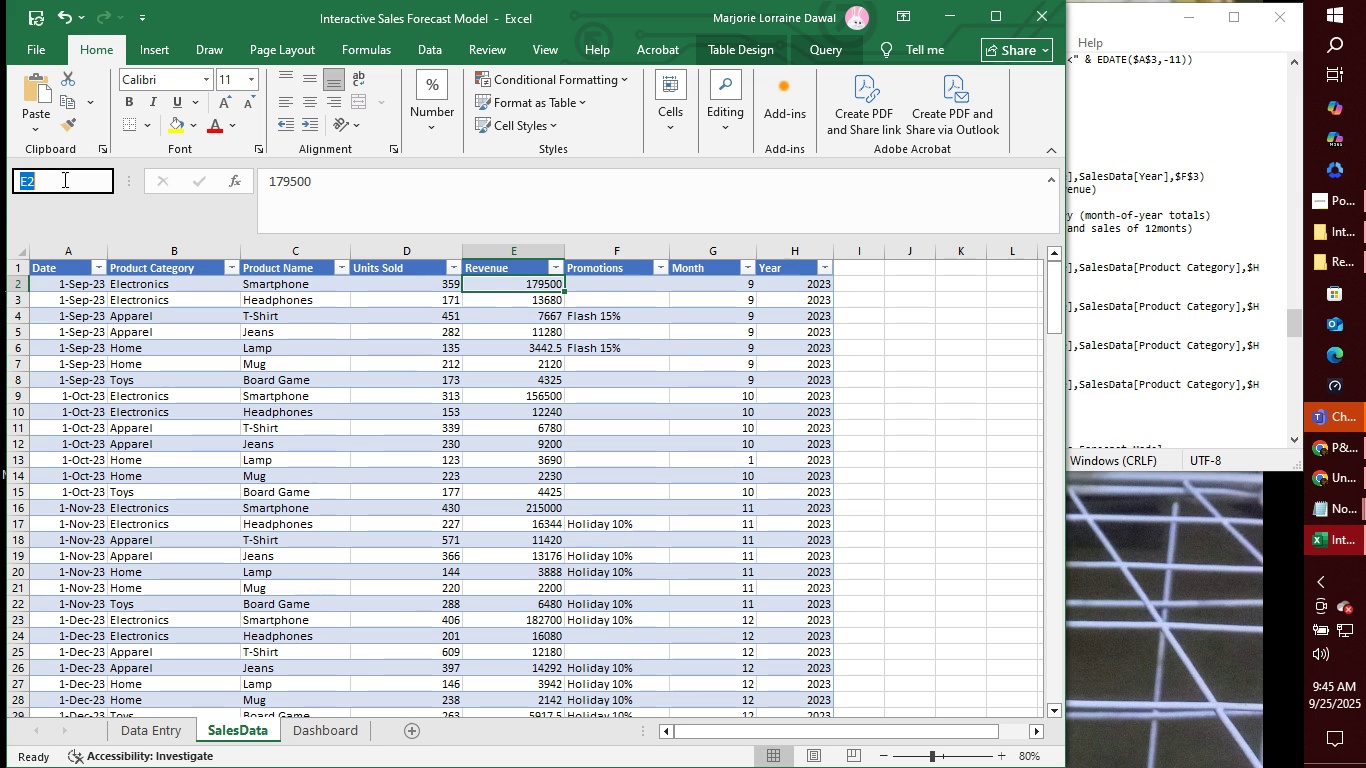 
double_click([63, 179])
 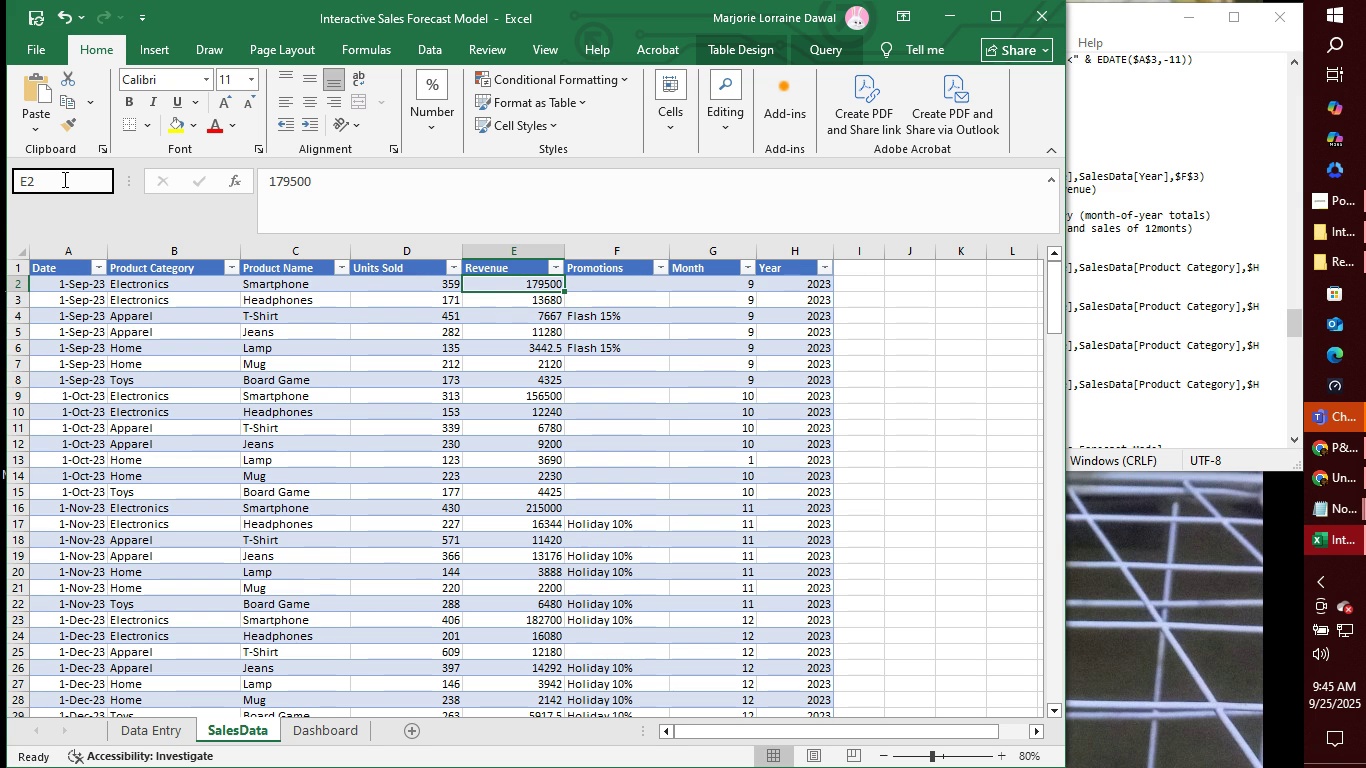 
left_click([63, 179])